 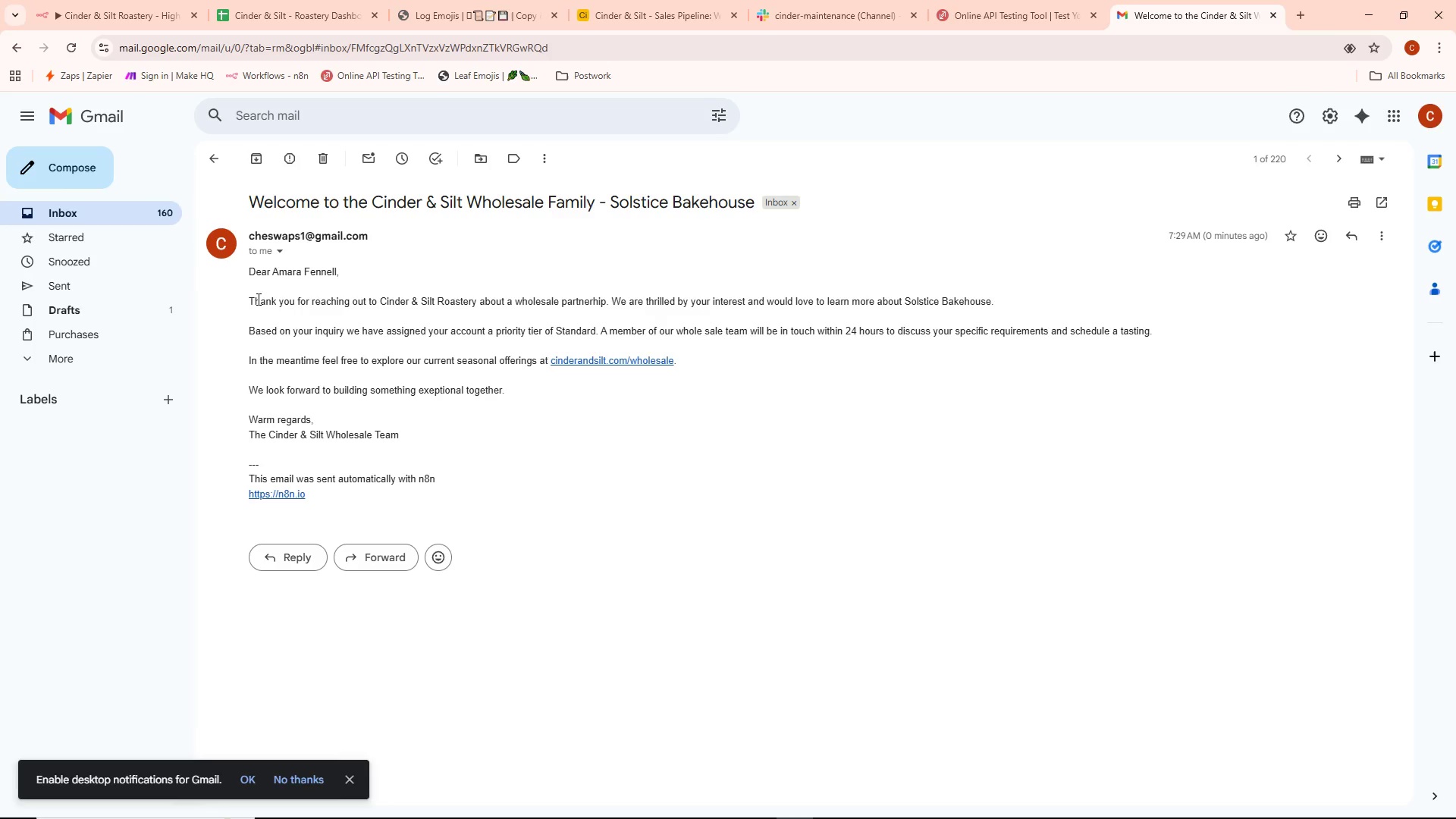 
key(Meta+Shift+S)
 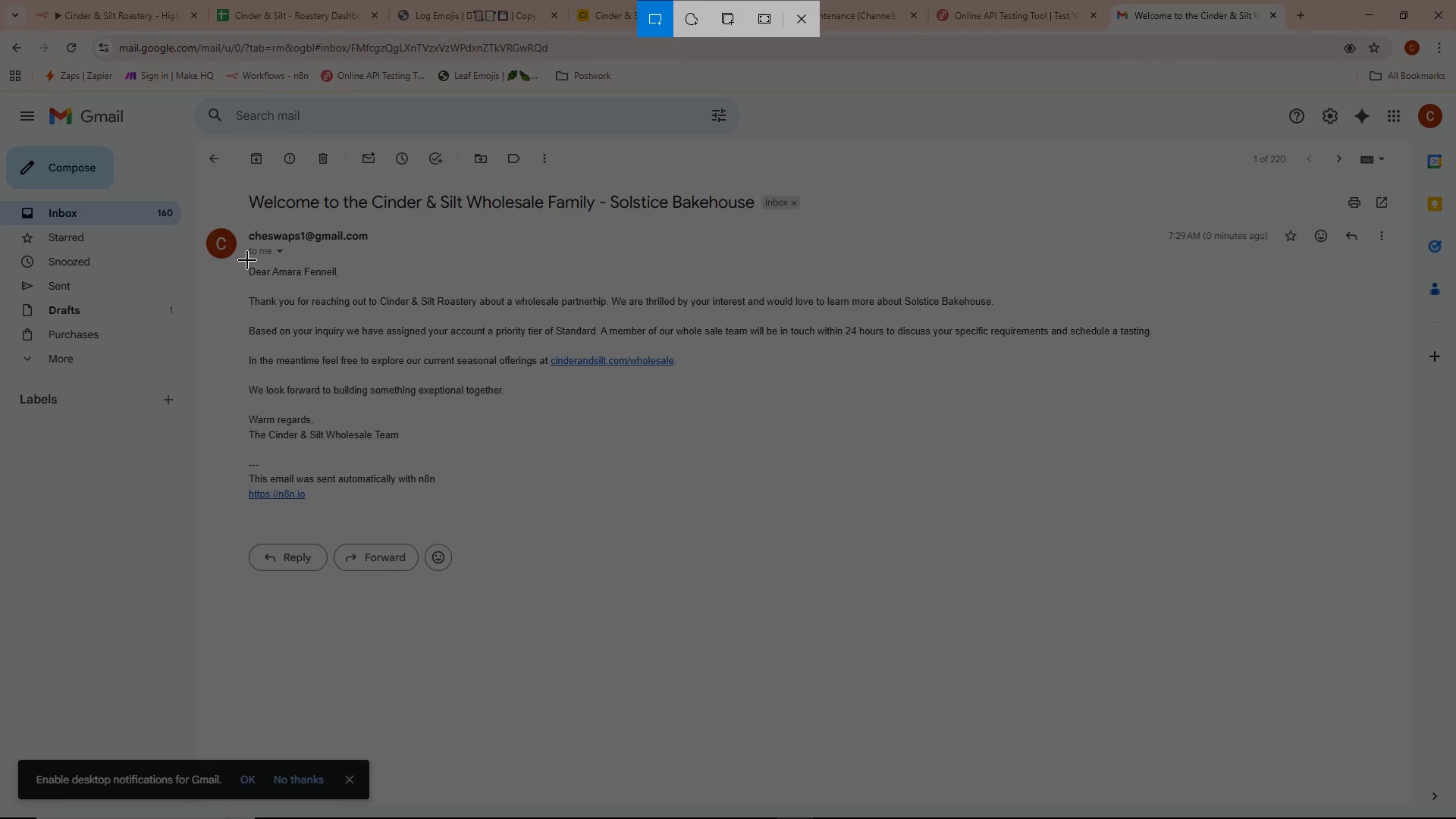 
left_click_drag(start_coordinate=[245, 258], to_coordinate=[1166, 457])
 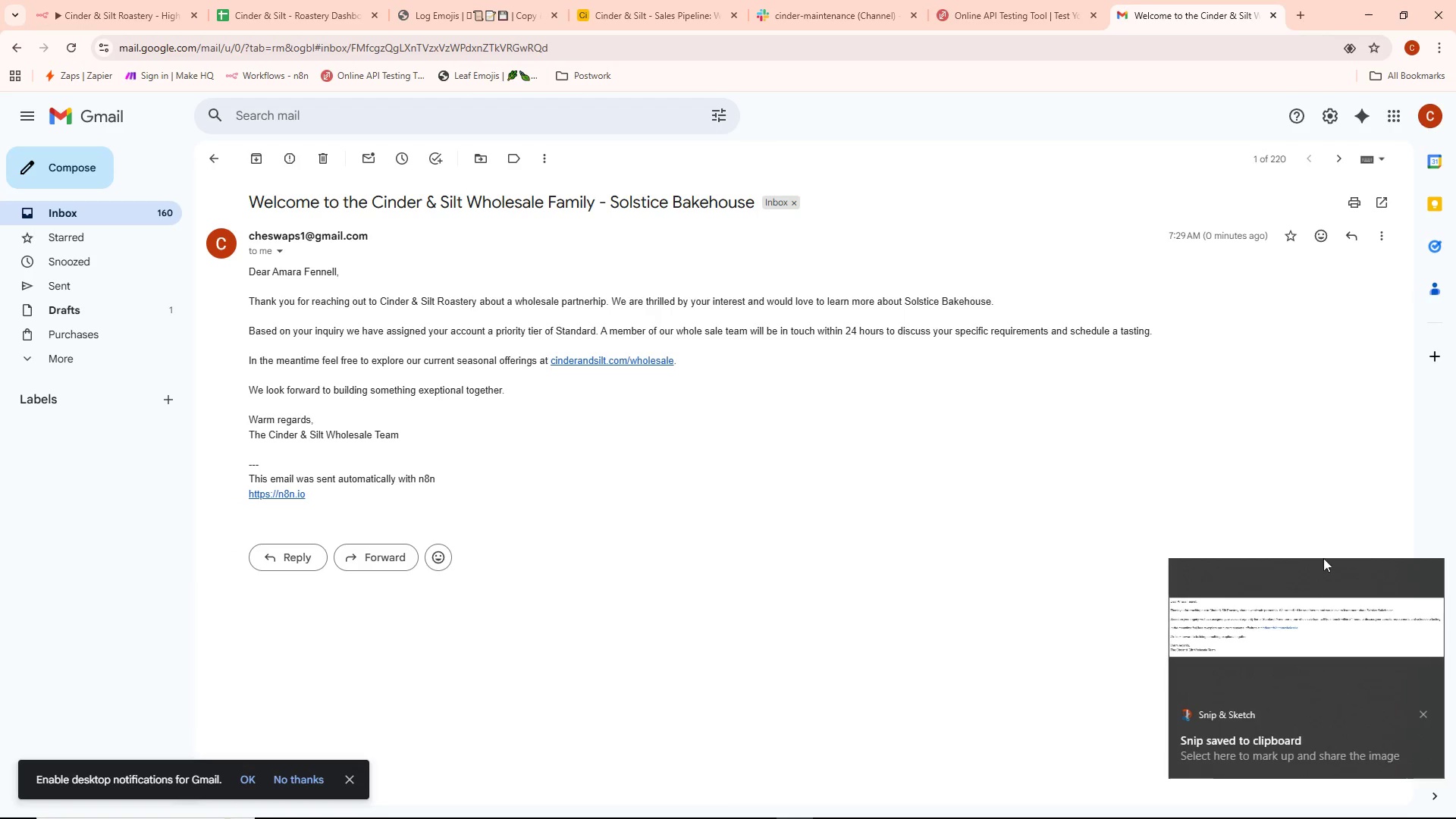 
left_click([1344, 623])
 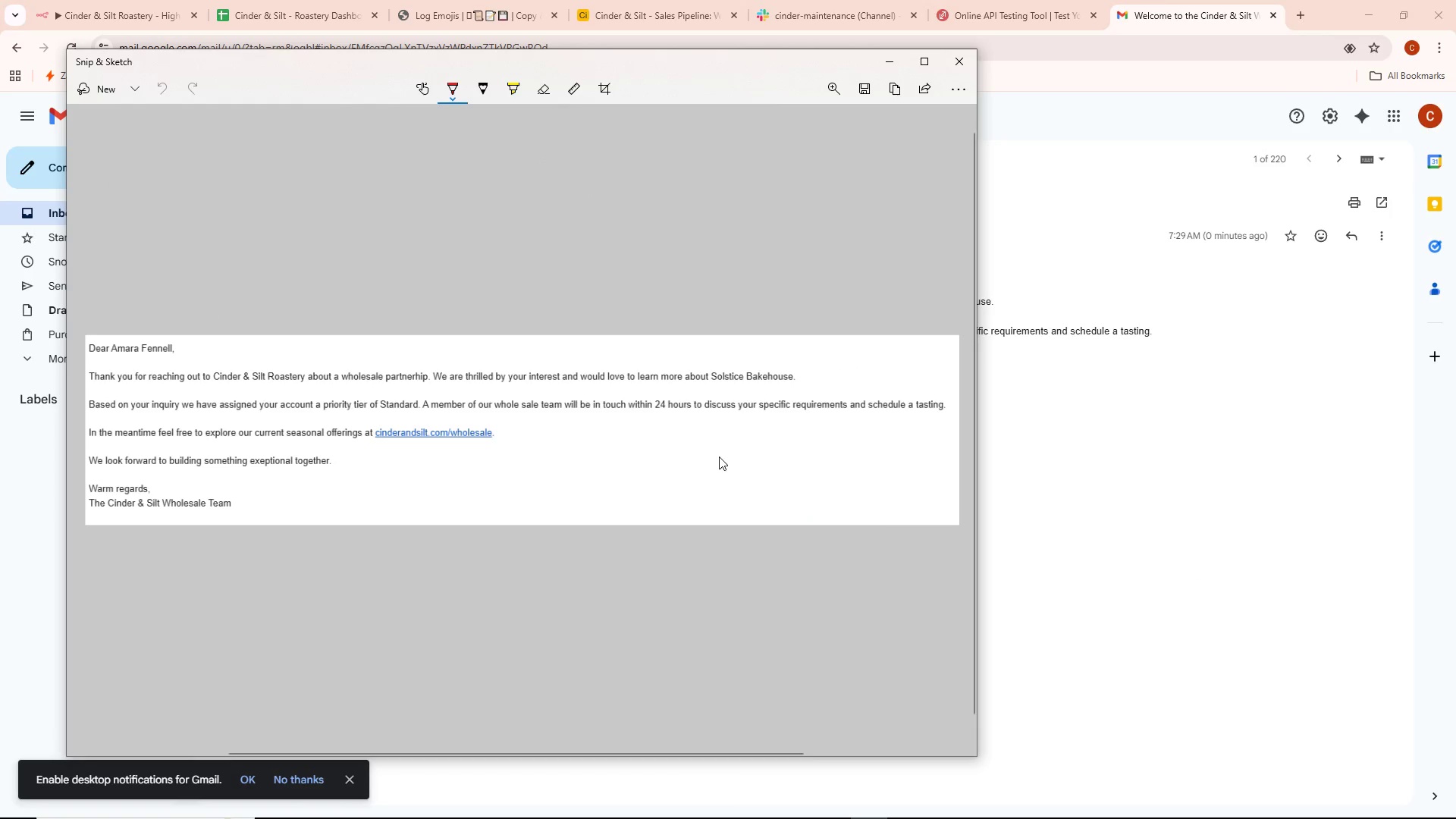 
left_click([952, 63])
 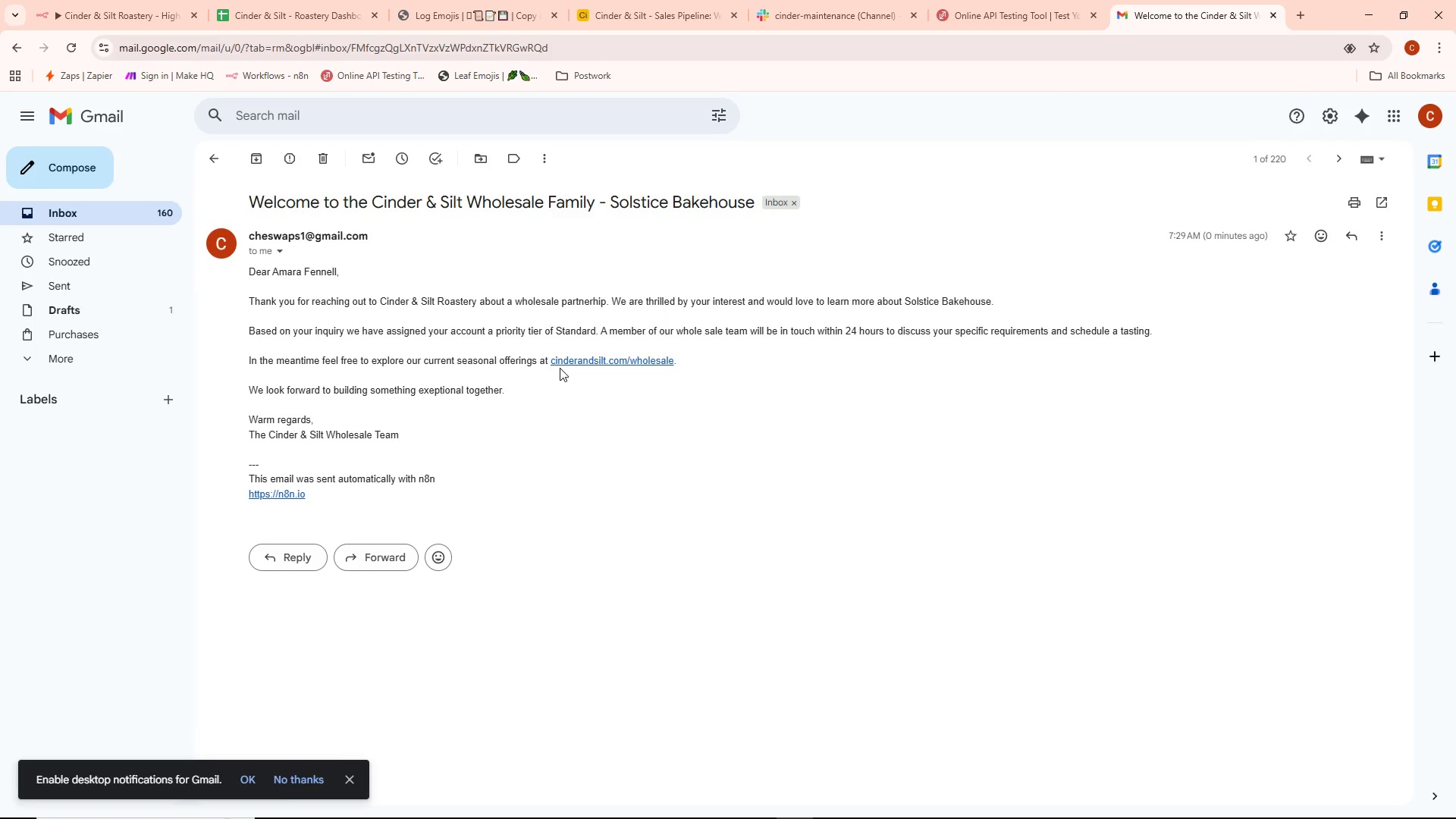 
key(Meta+Shift+S)
 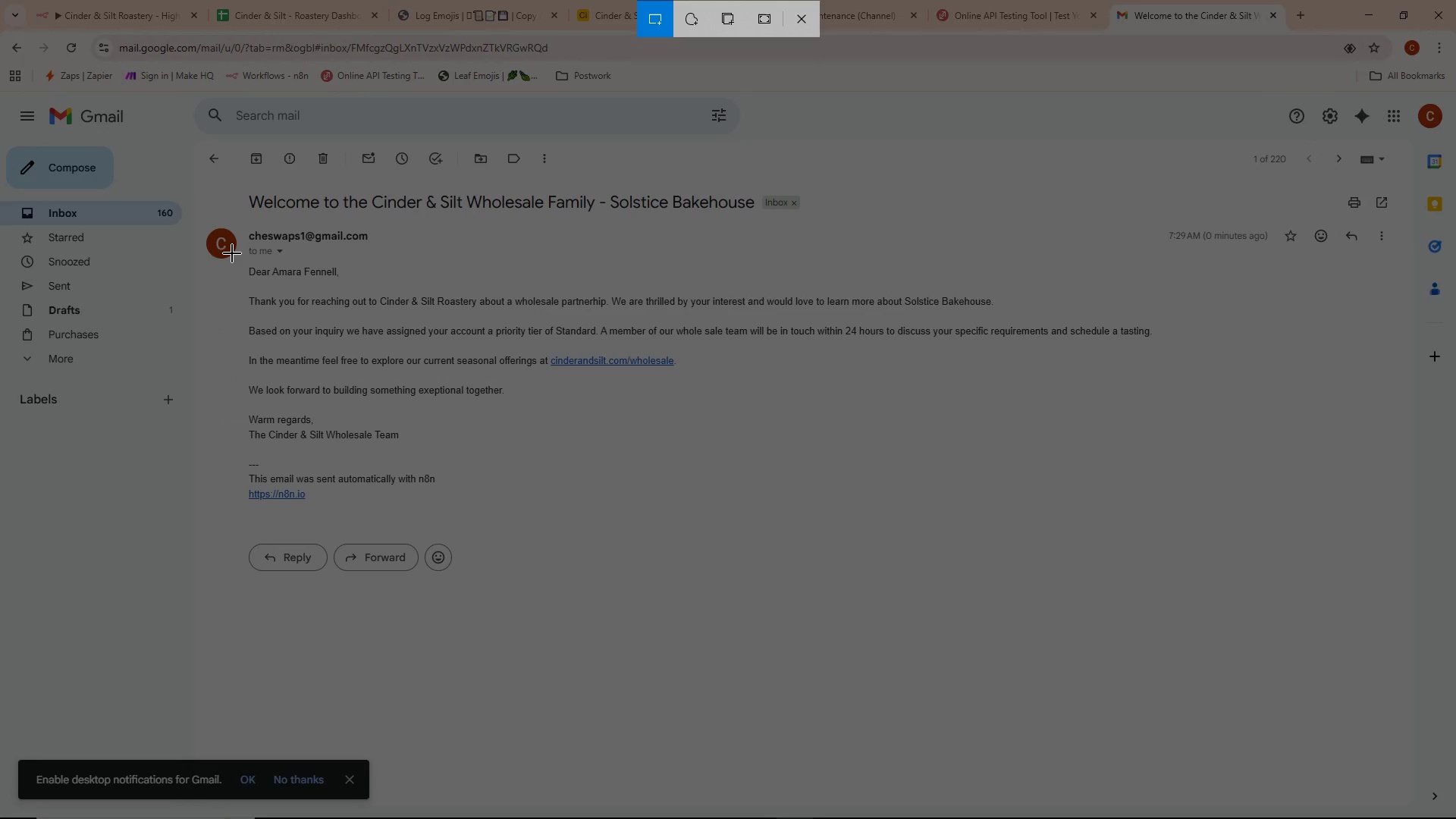 
left_click_drag(start_coordinate=[234, 253], to_coordinate=[1222, 507])
 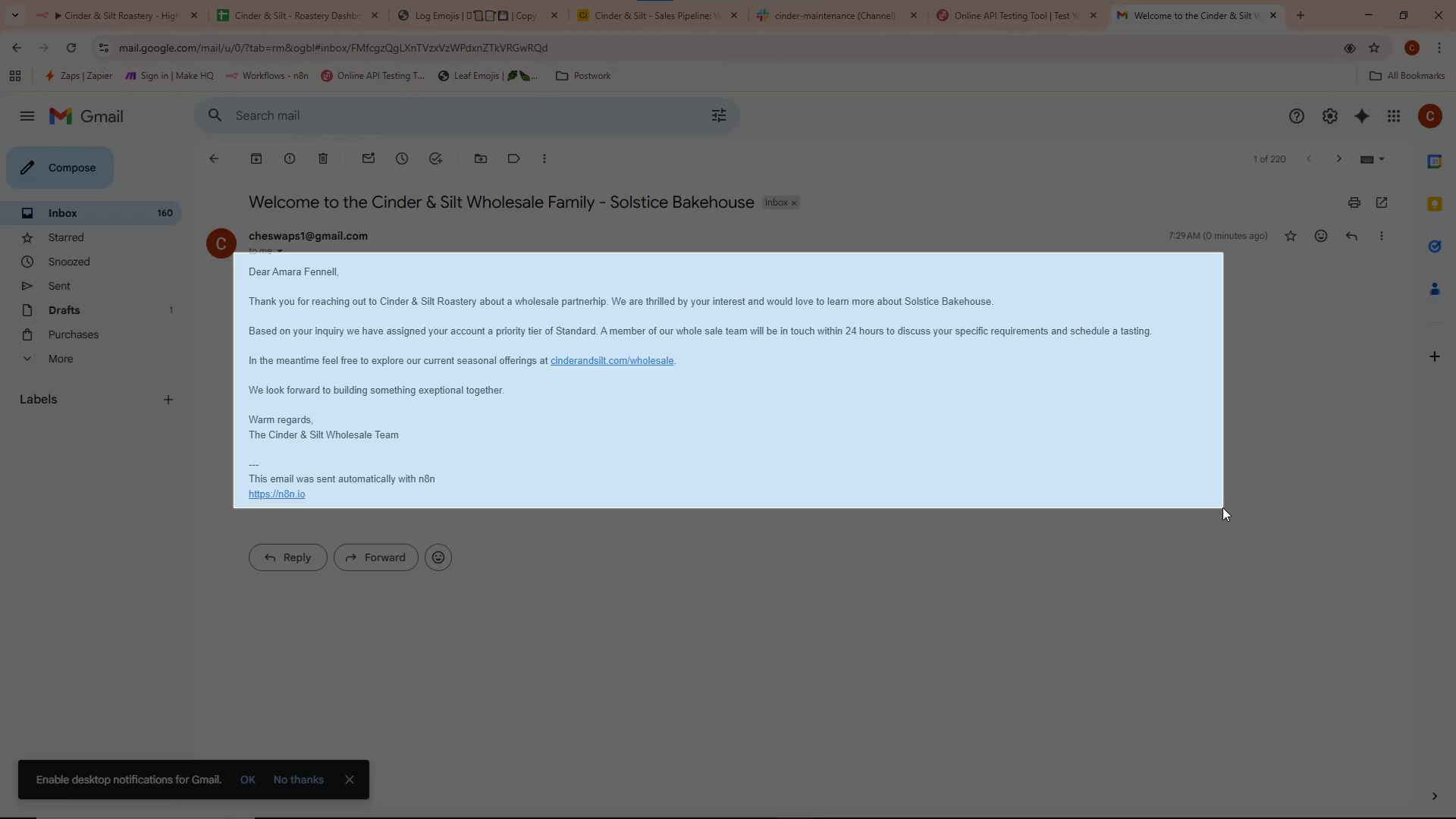 
left_click_drag(start_coordinate=[1222, 507], to_coordinate=[1207, 498])
 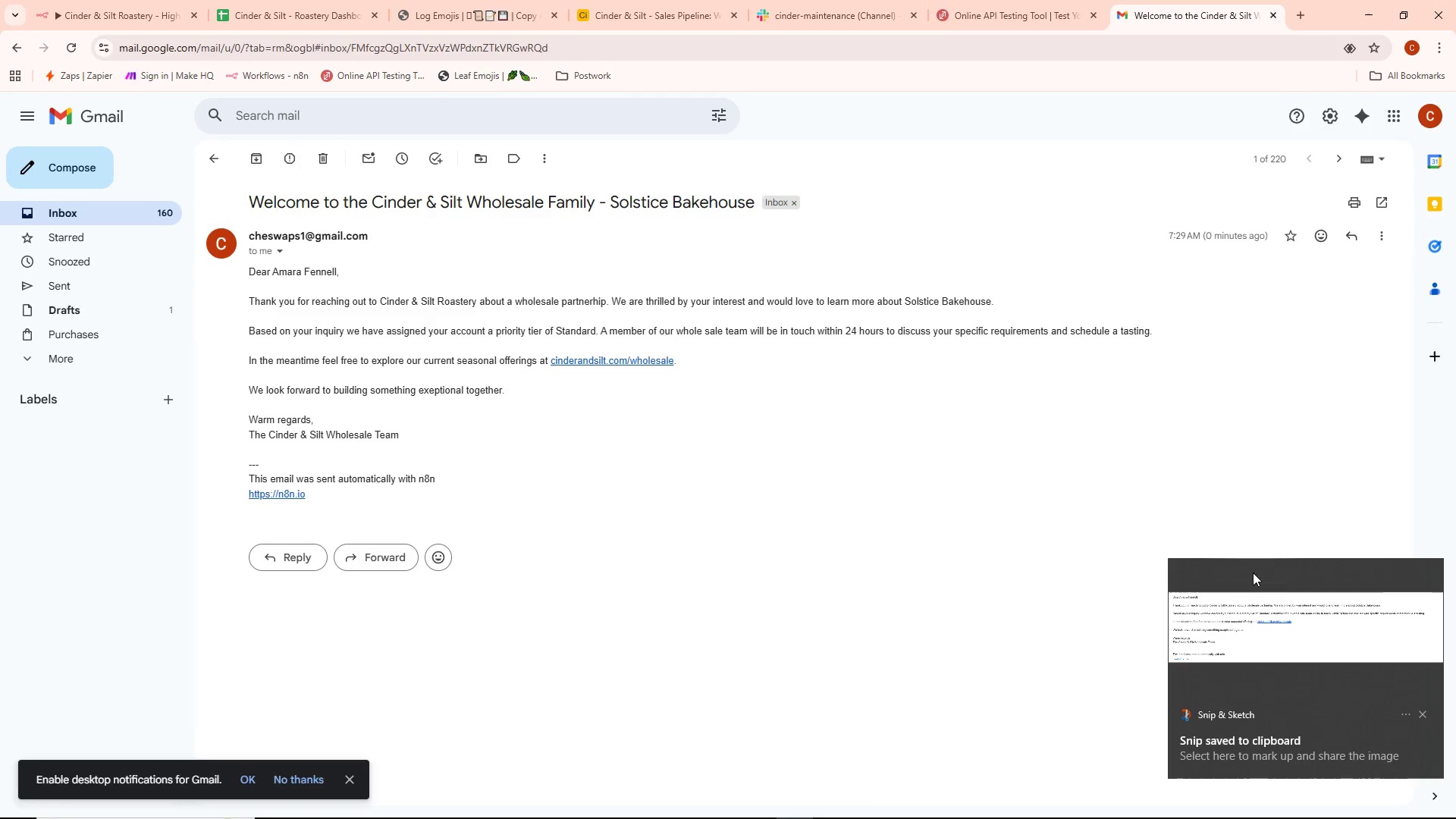 
left_click([1243, 603])
 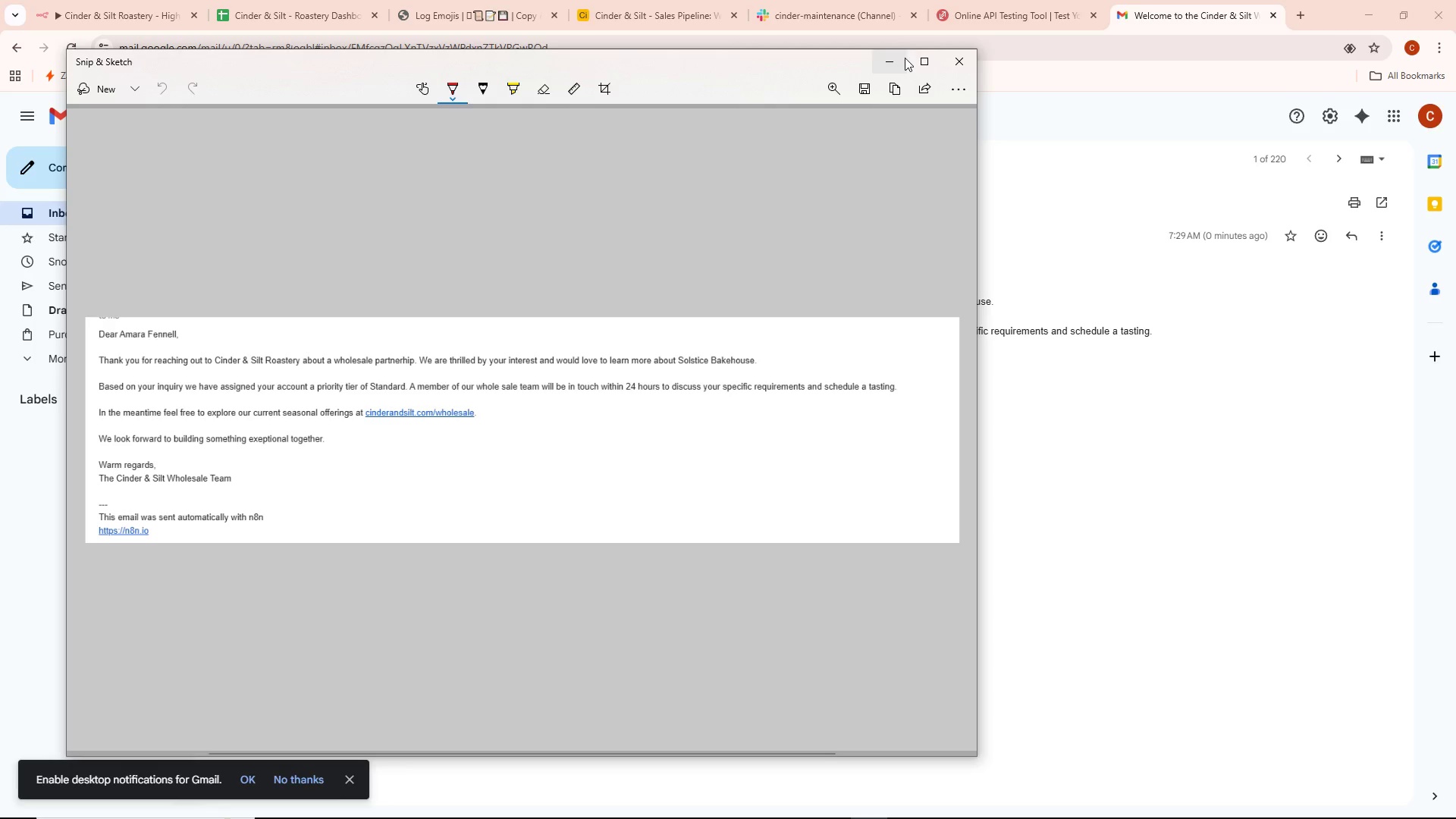 
wait(6.3)
 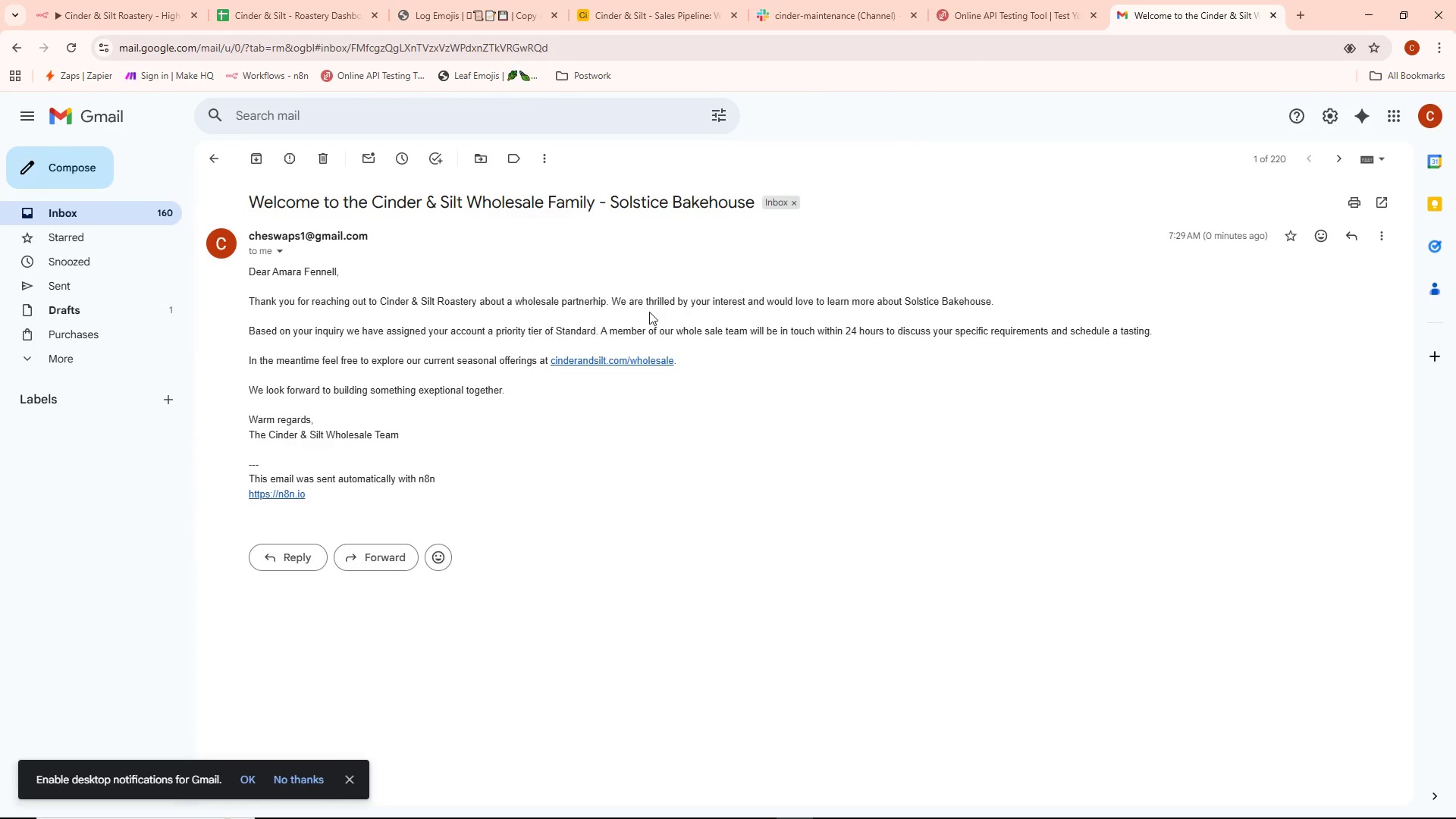 
key(Meta+Shift+S)
 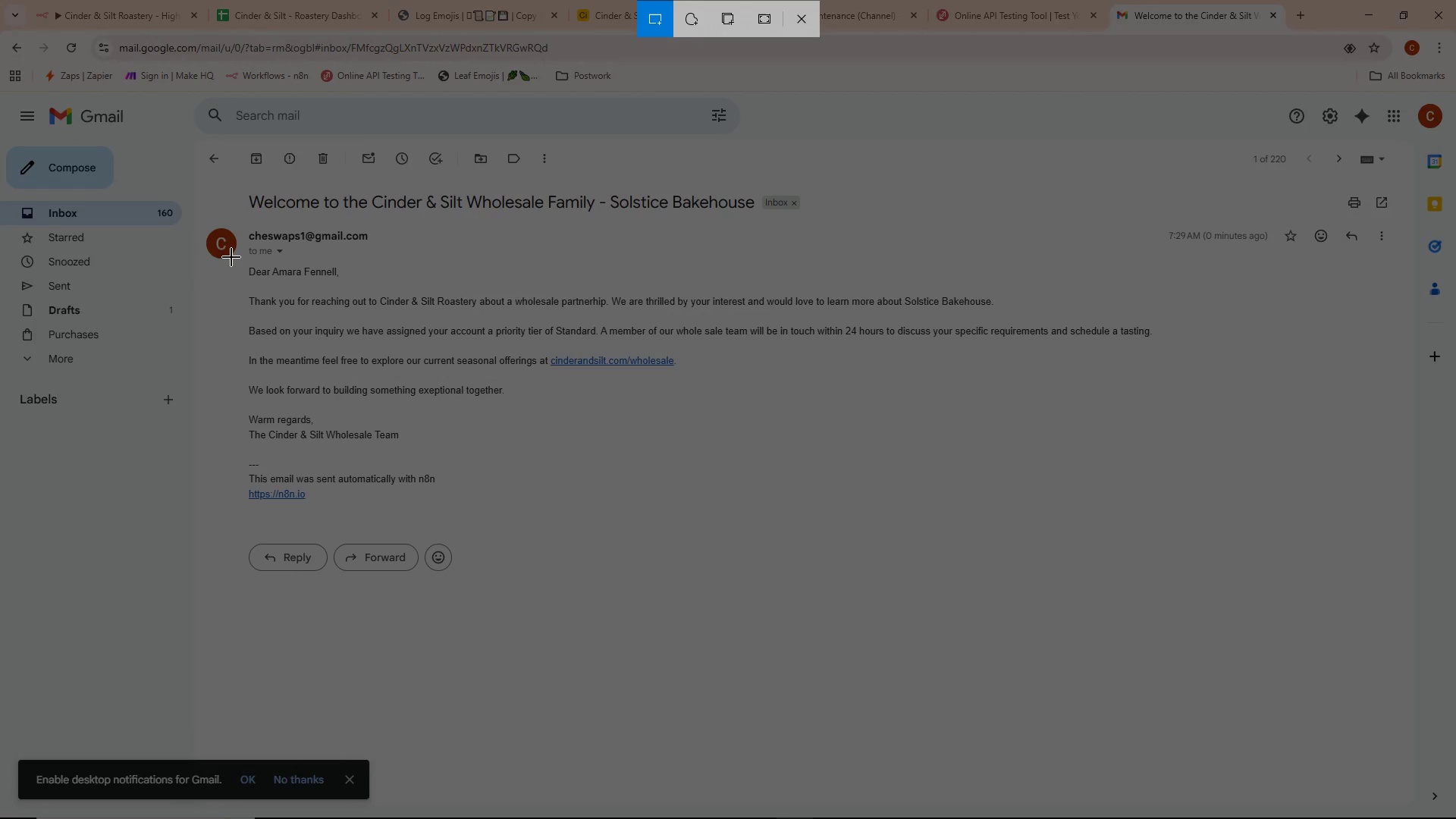 
left_click_drag(start_coordinate=[231, 255], to_coordinate=[1239, 465])
 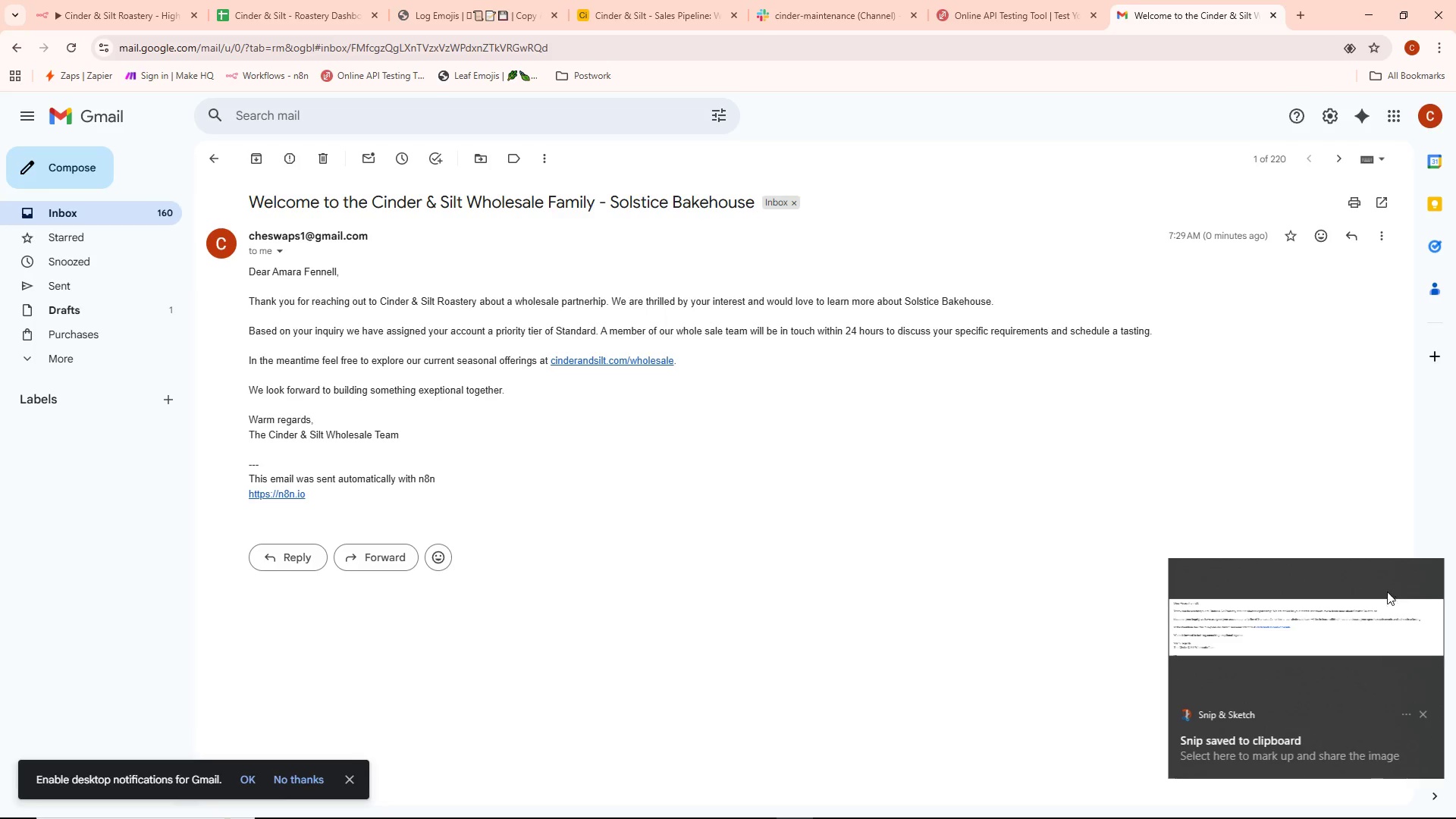 
left_click([1288, 641])
 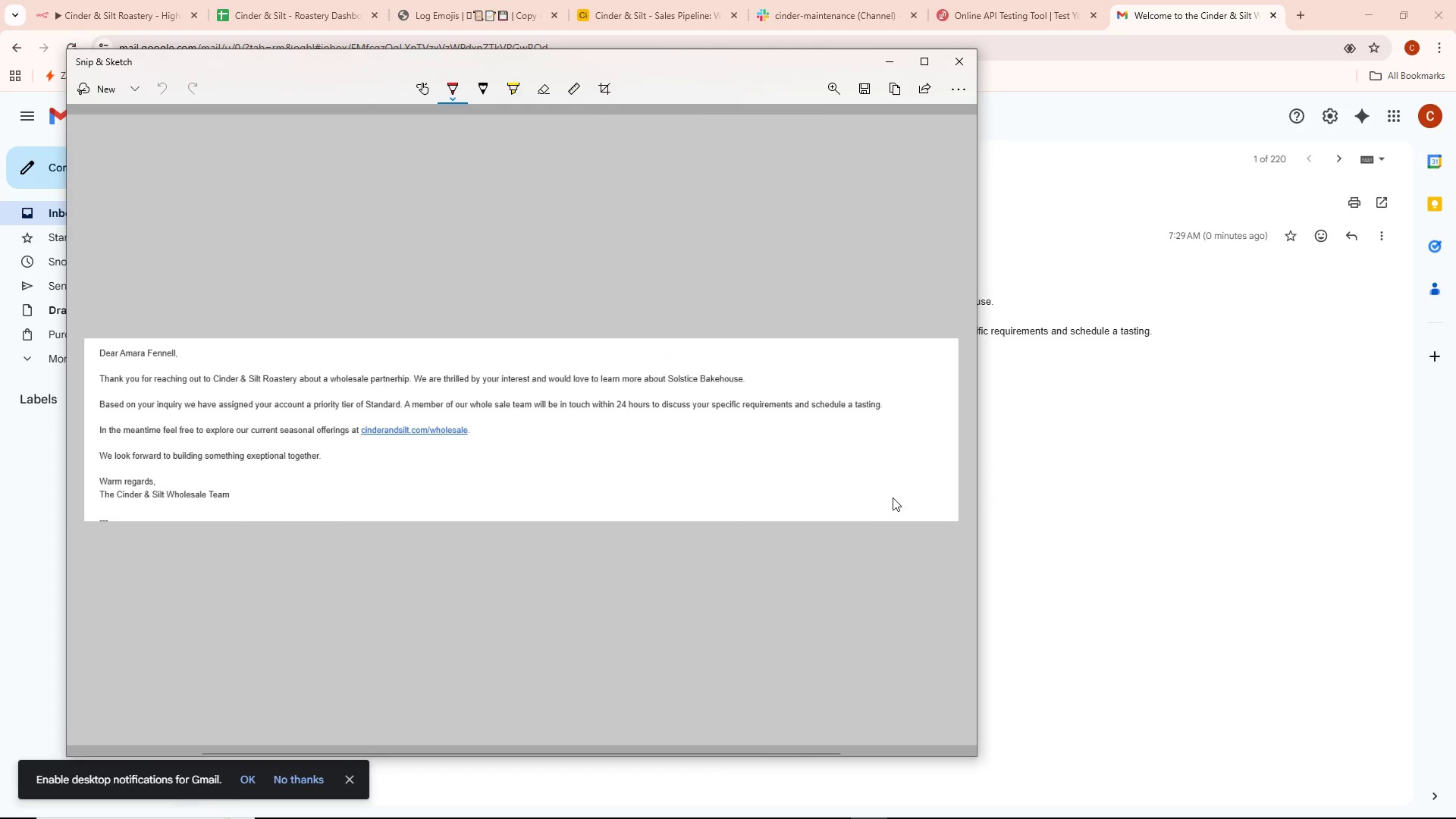 
key(Control+ControlLeft)
 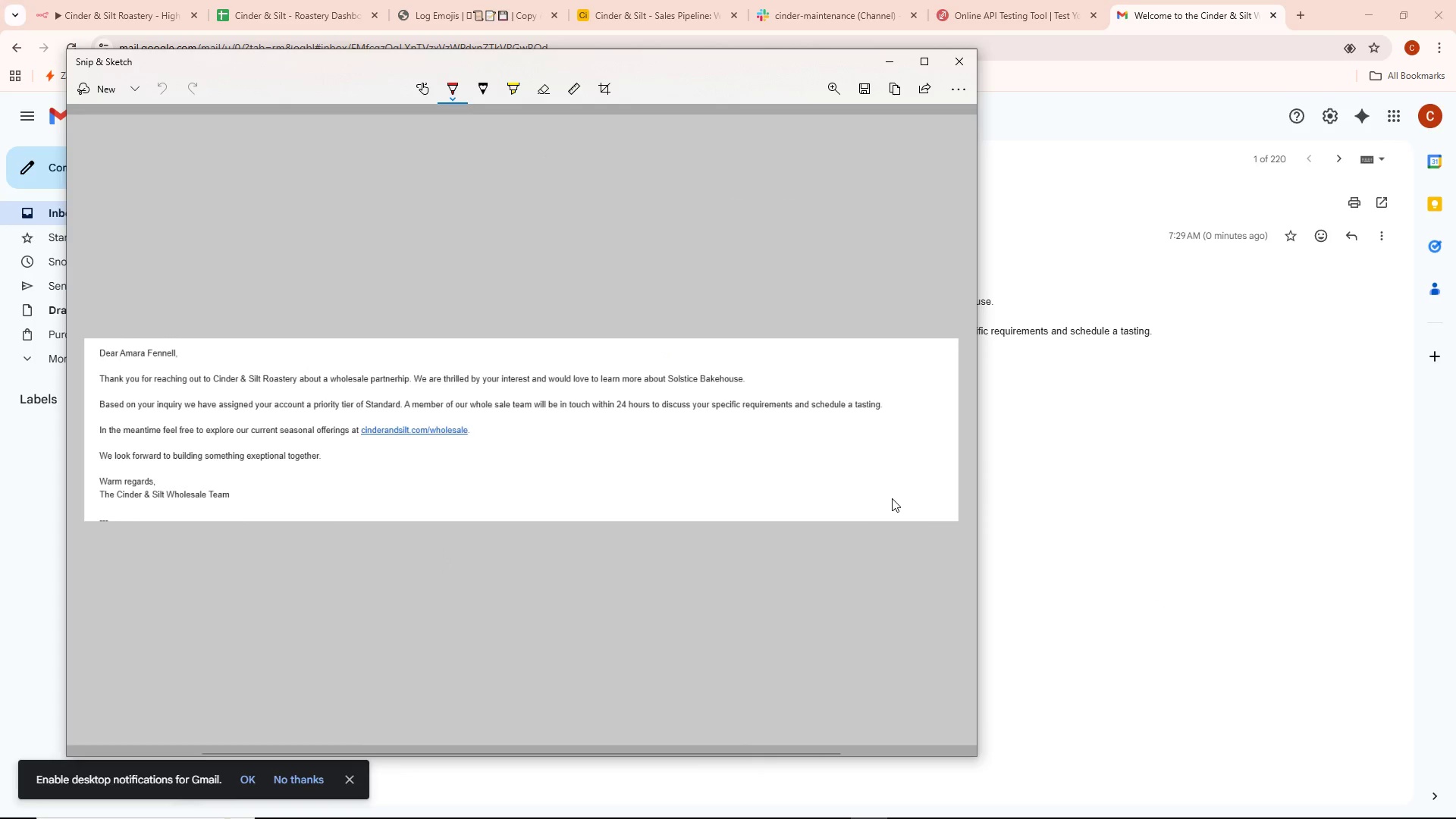 
key(Control+S)
 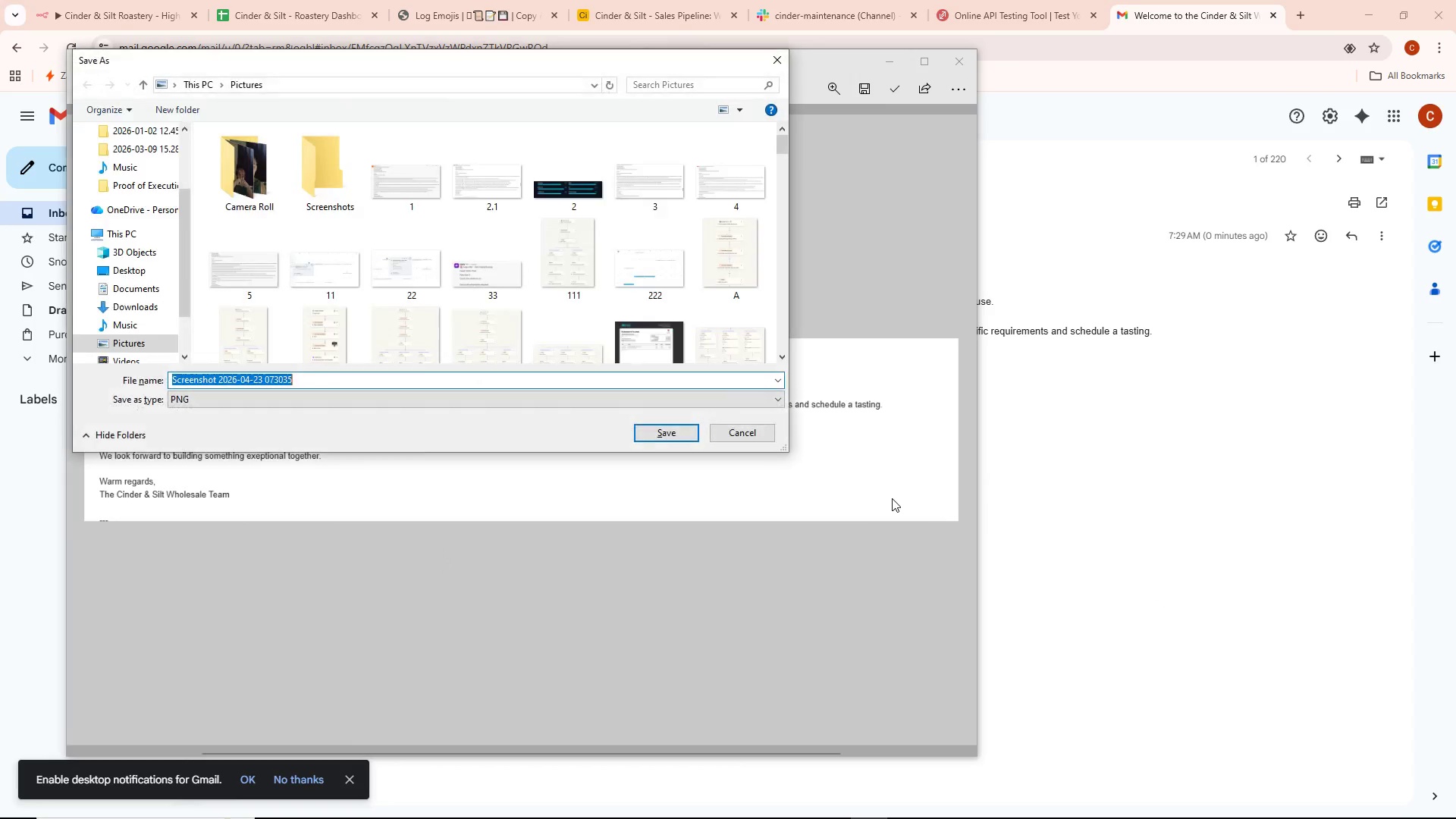 
key(Backspace)
type(s4)
 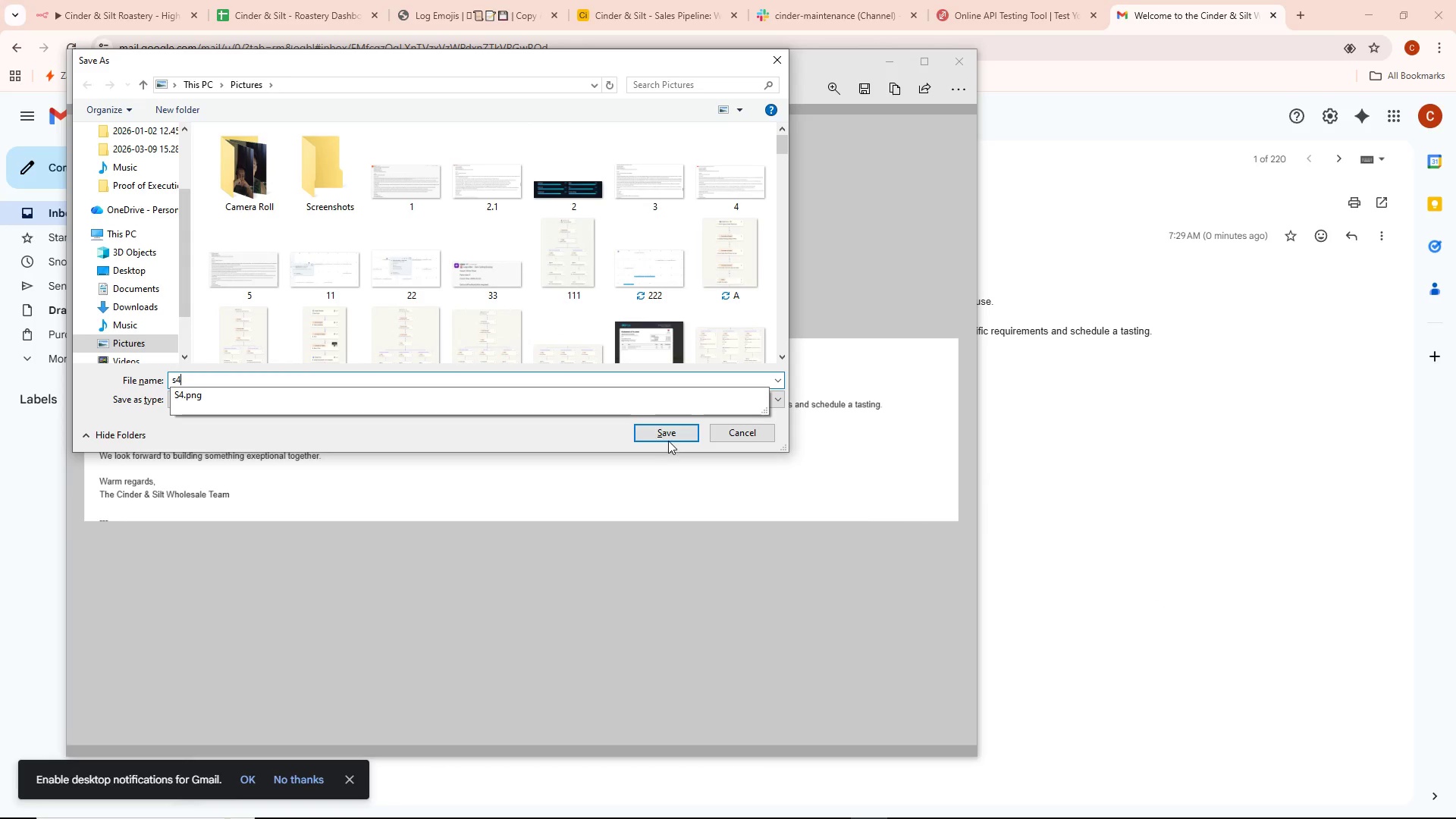 
left_click([668, 437])
 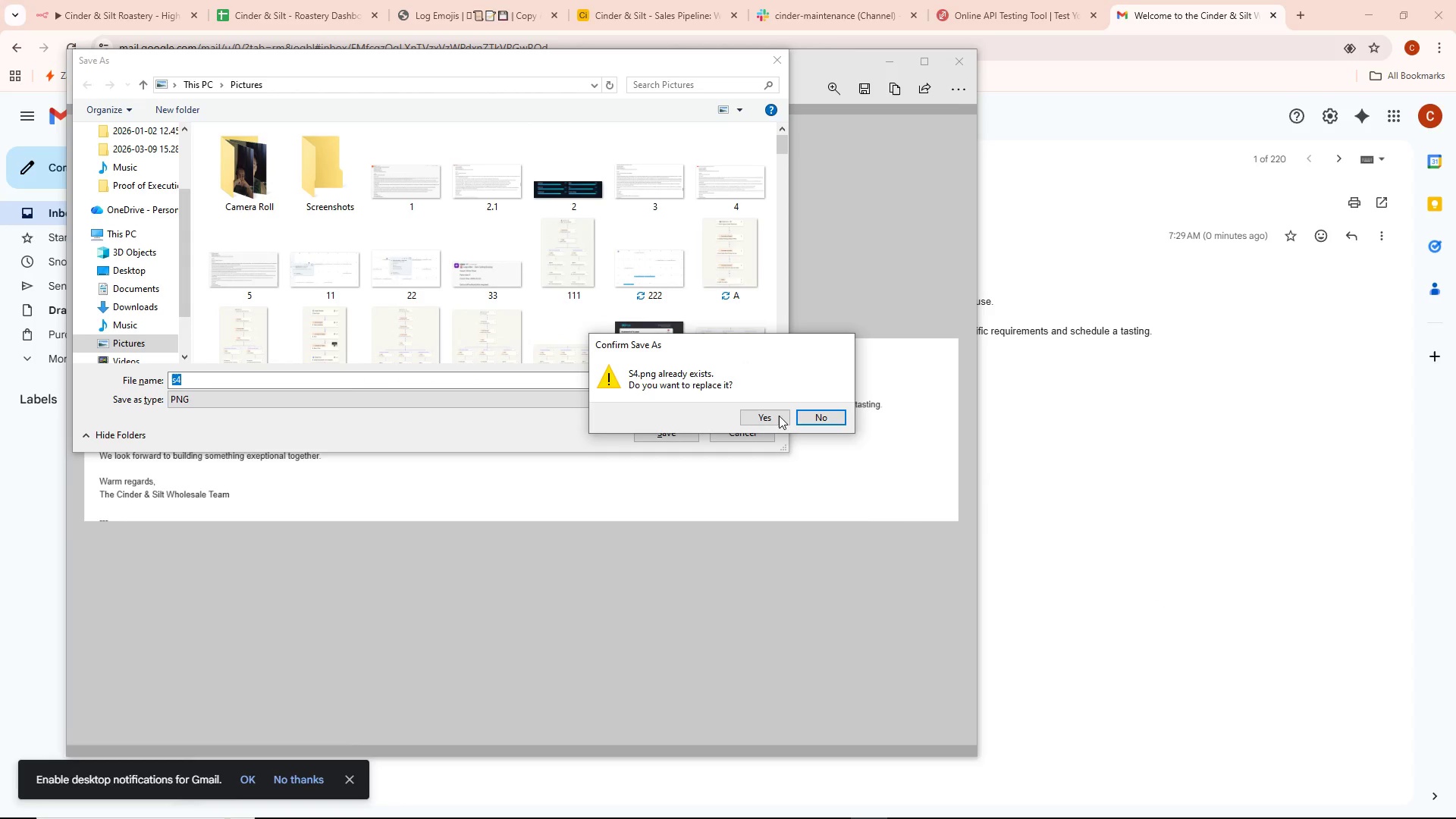 
left_click([776, 419])
 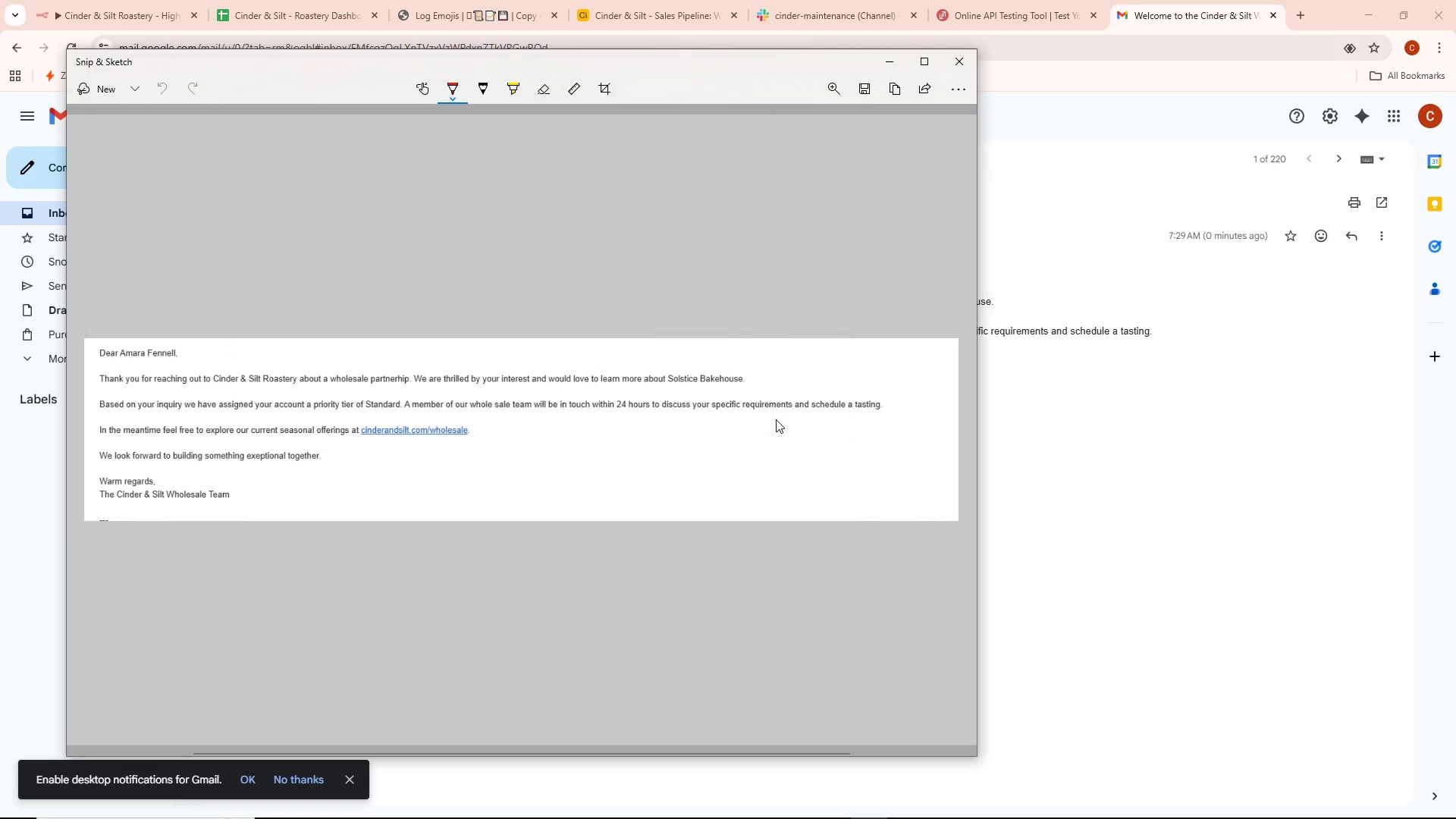 
key(Alt+AltLeft)
 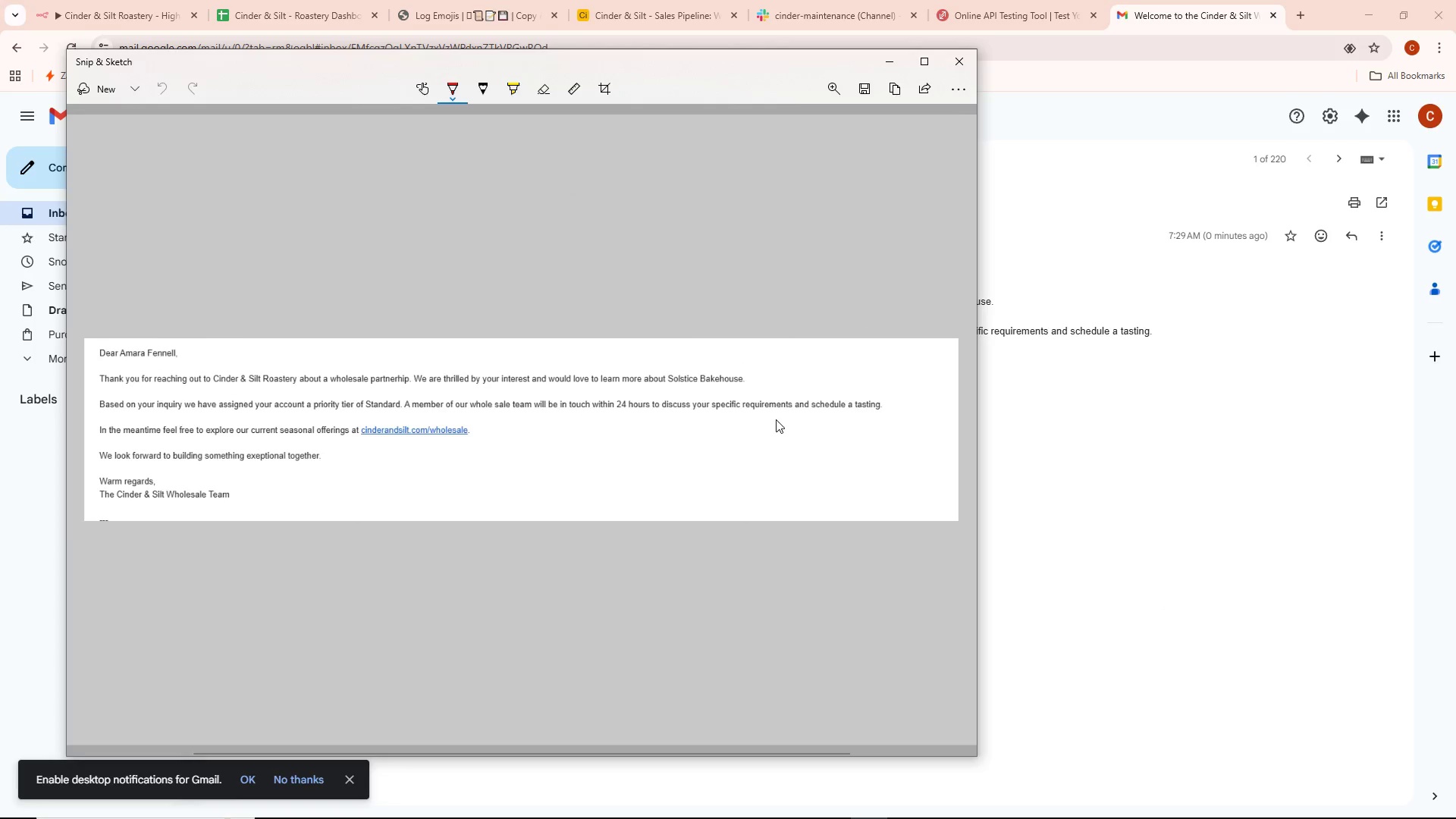 
key(Alt+Tab)
 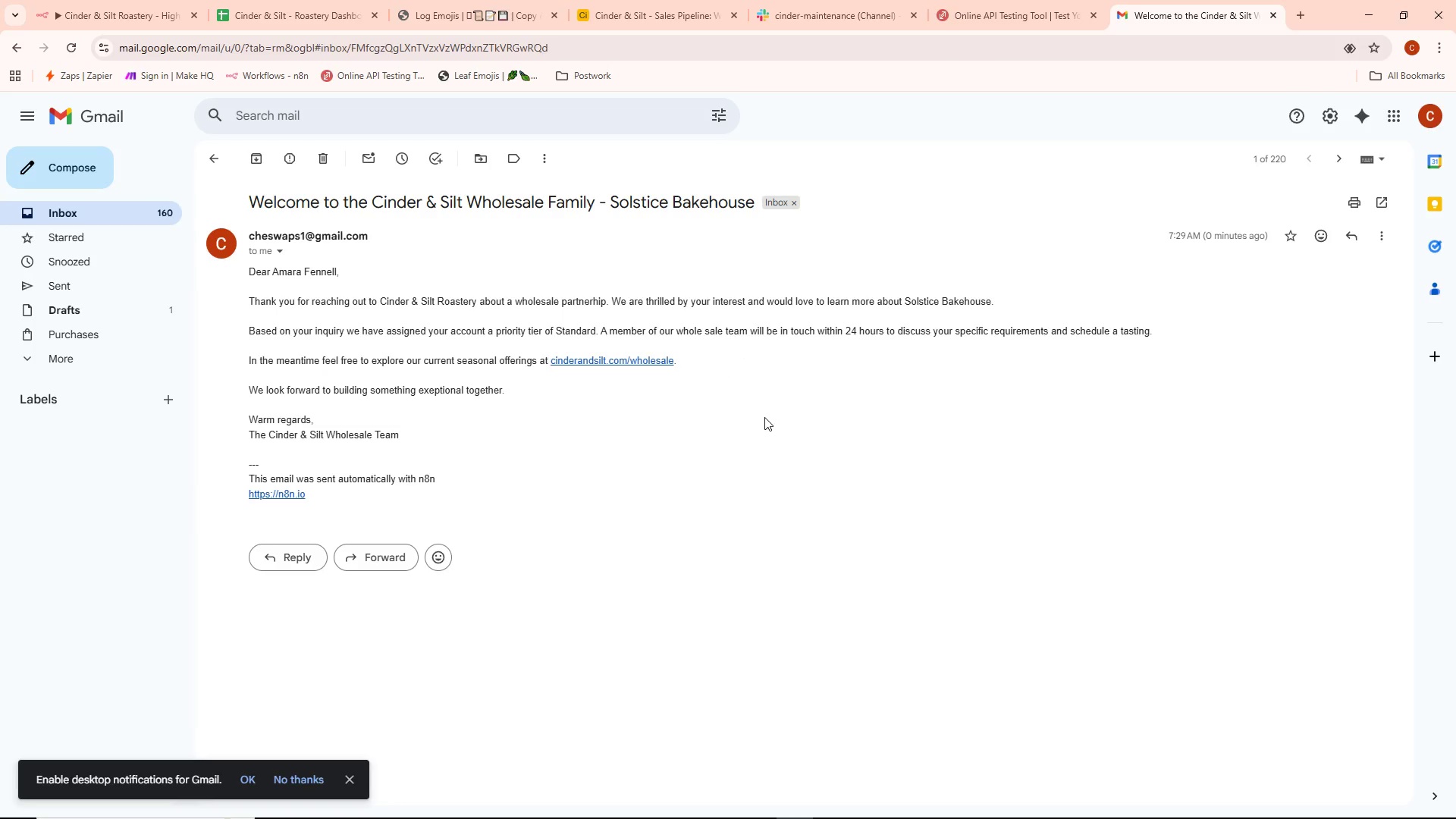 
key(Alt+Tab)
 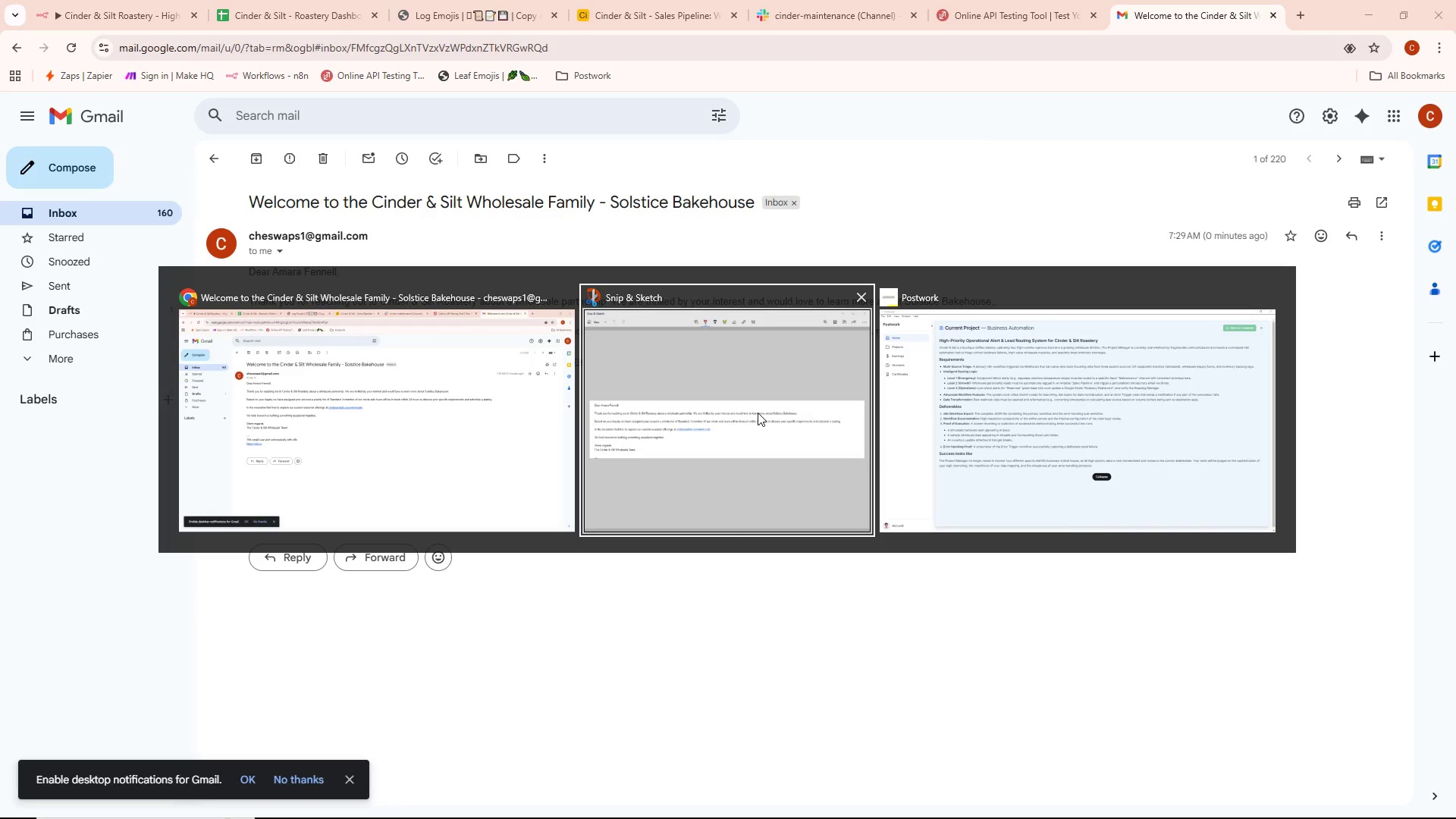 
key(Alt+Tab)
 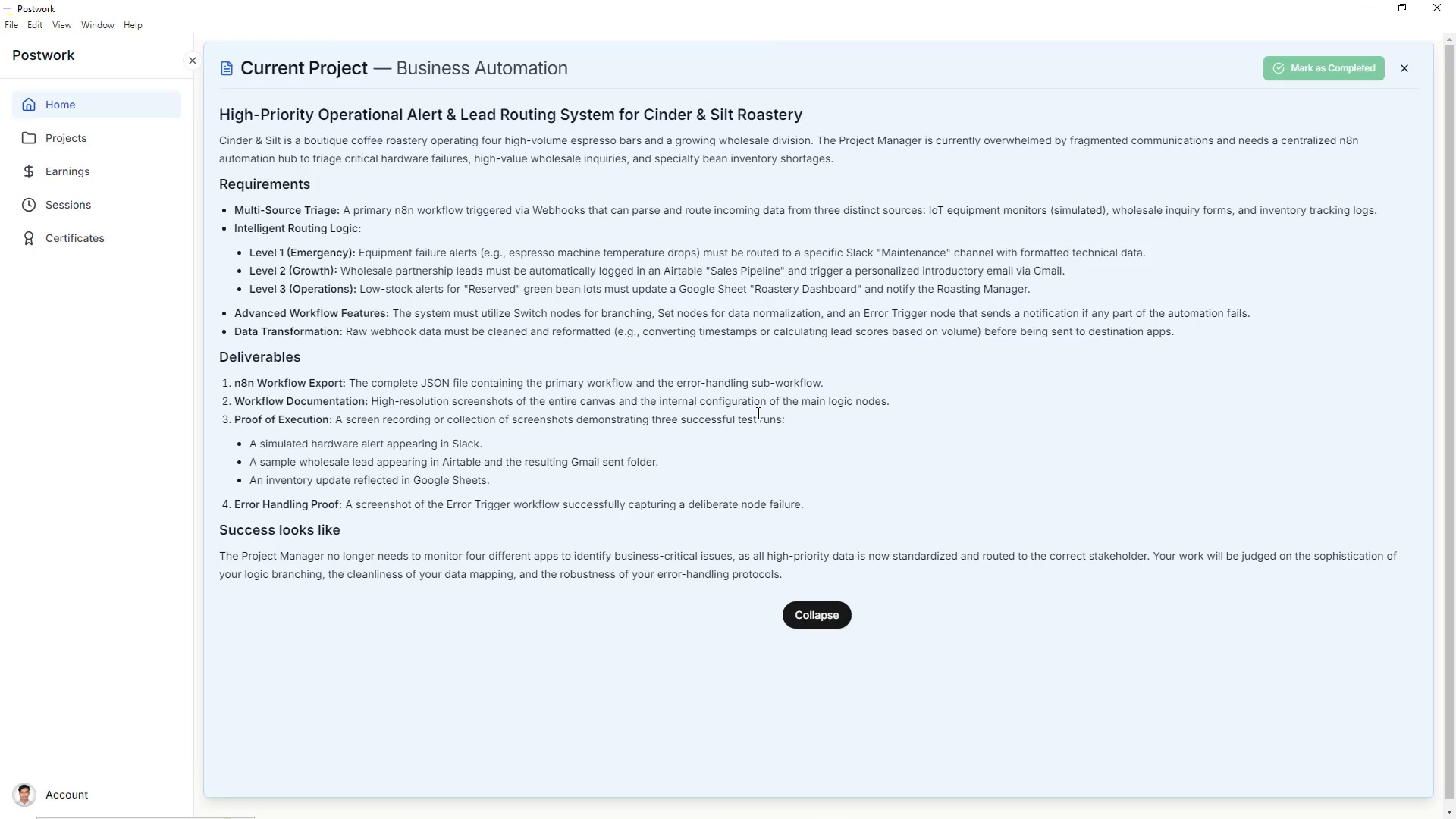 
key(Alt+AltLeft)